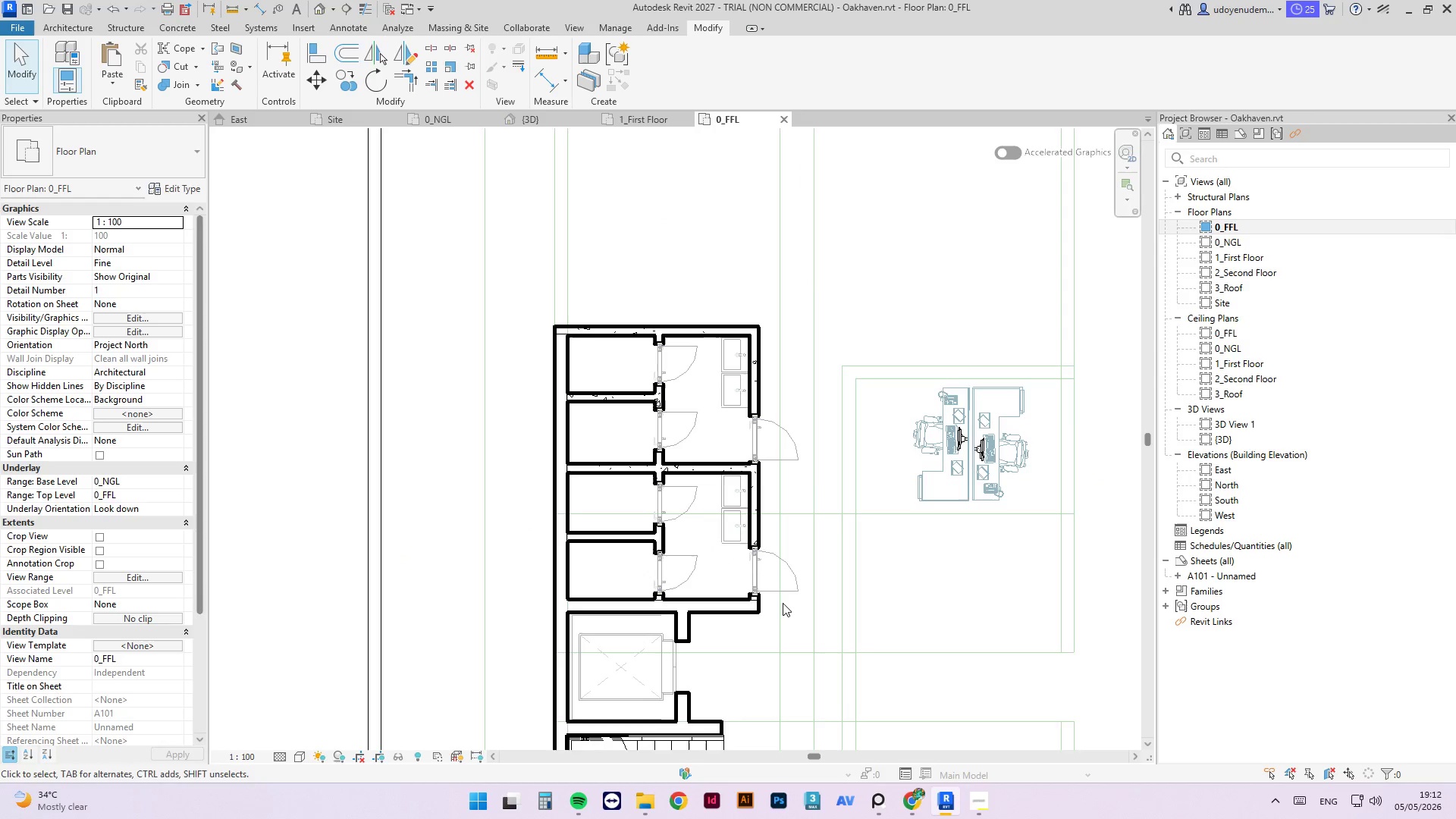 
scroll: coordinate [783, 597], scroll_direction: up, amount: 3.0
 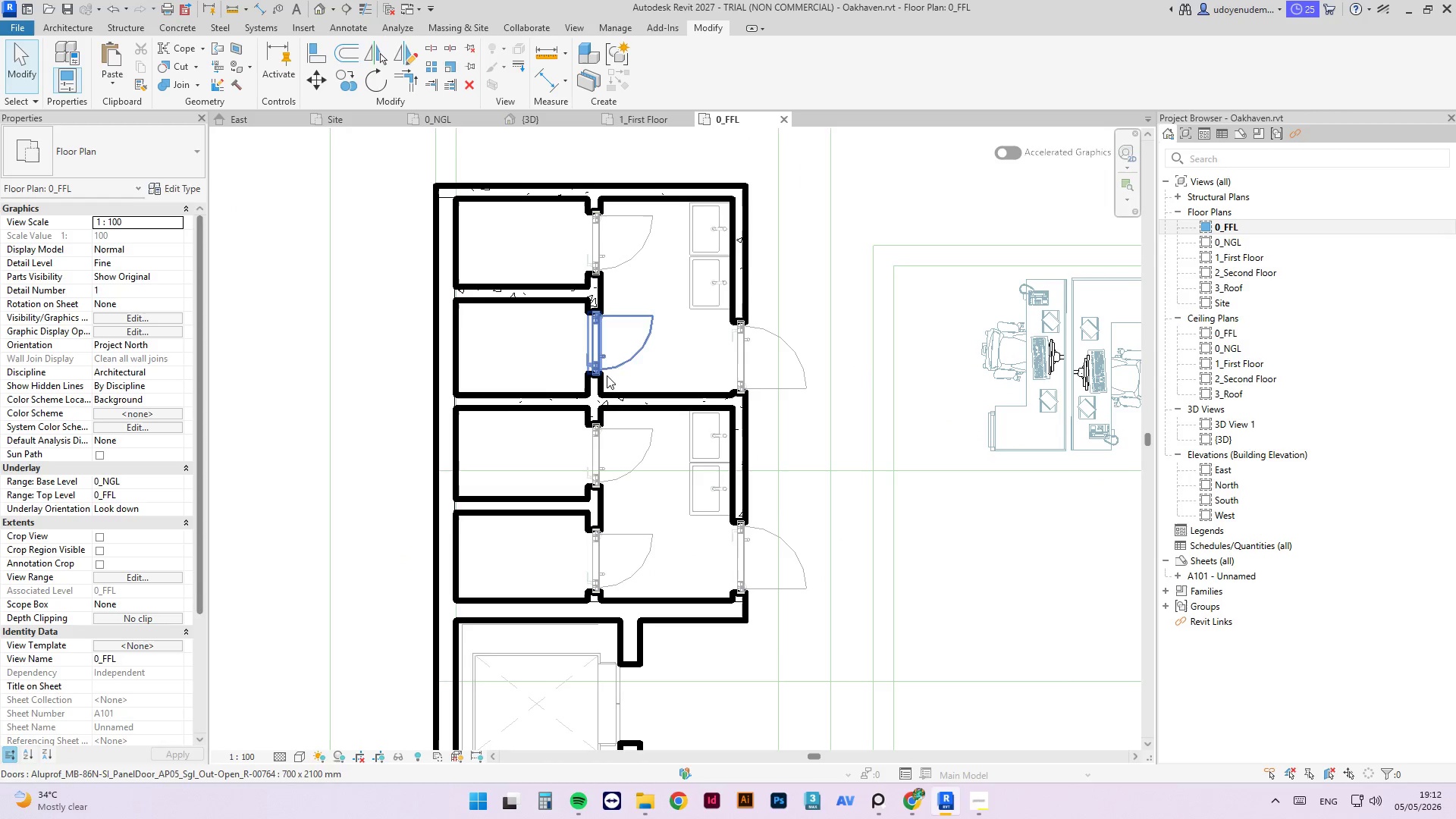 
scroll: coordinate [707, 303], scroll_direction: down, amount: 7.0
 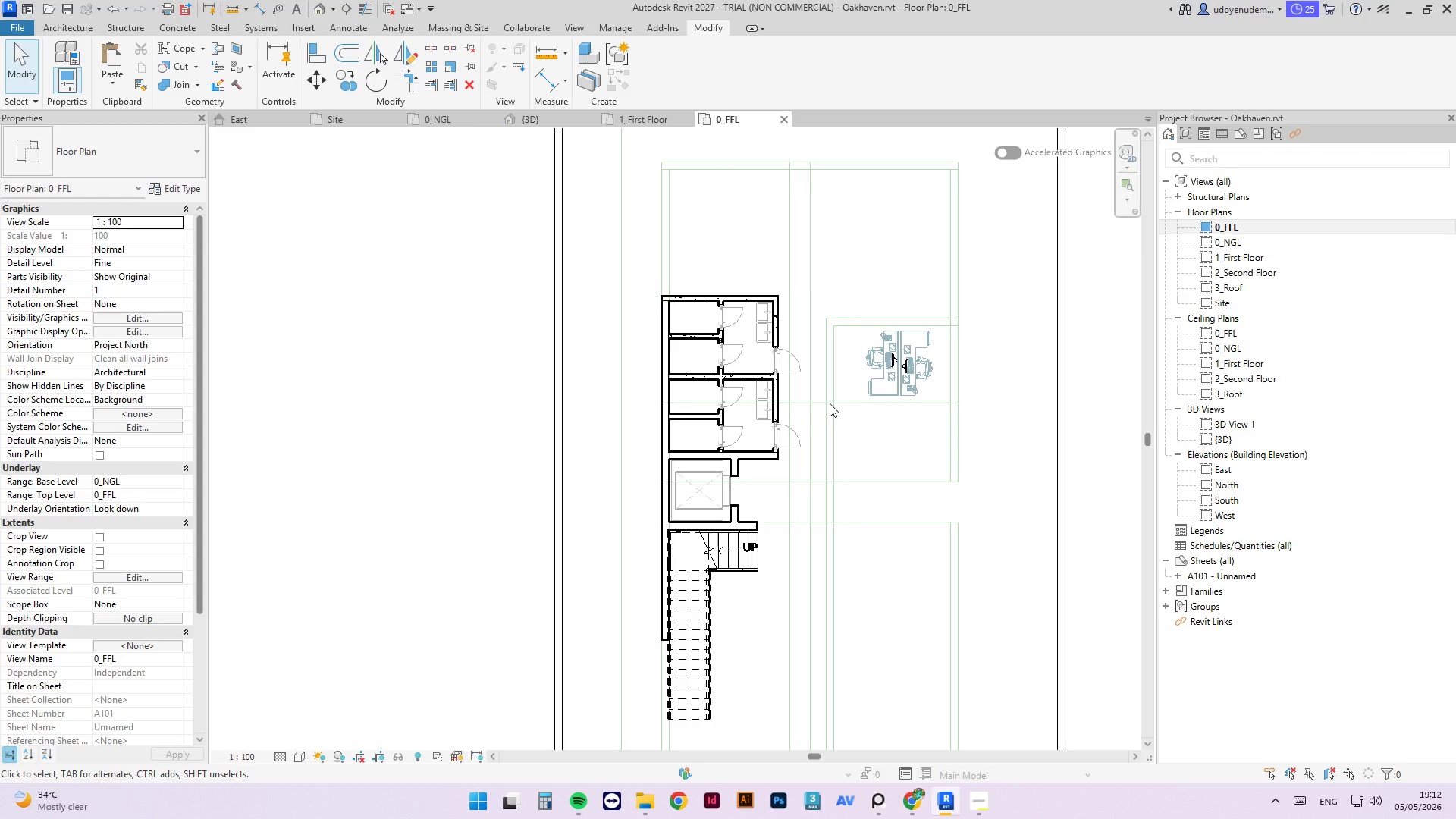 
scroll: coordinate [778, 350], scroll_direction: up, amount: 4.0
 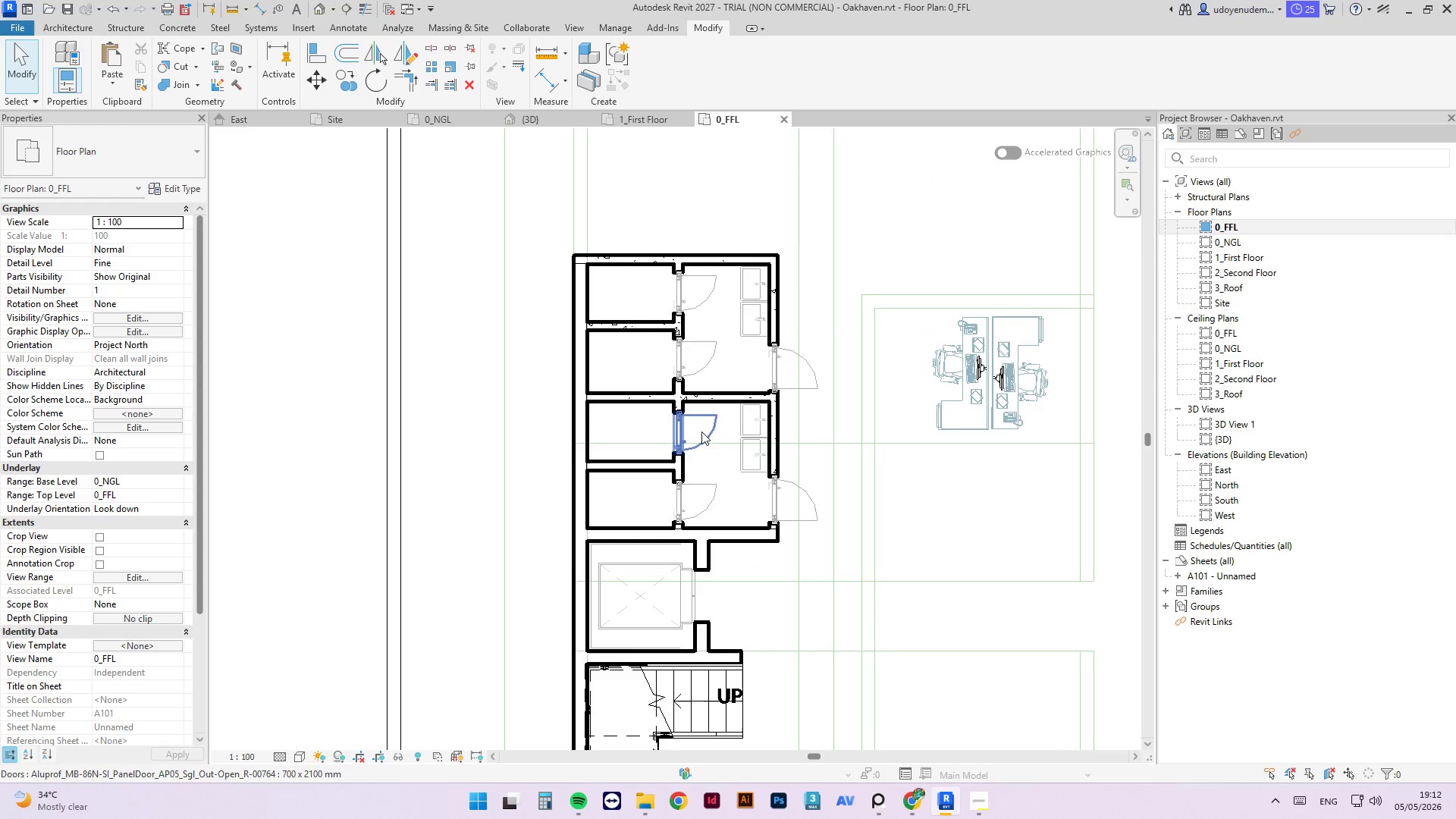 
scroll: coordinate [673, 402], scroll_direction: down, amount: 3.0
 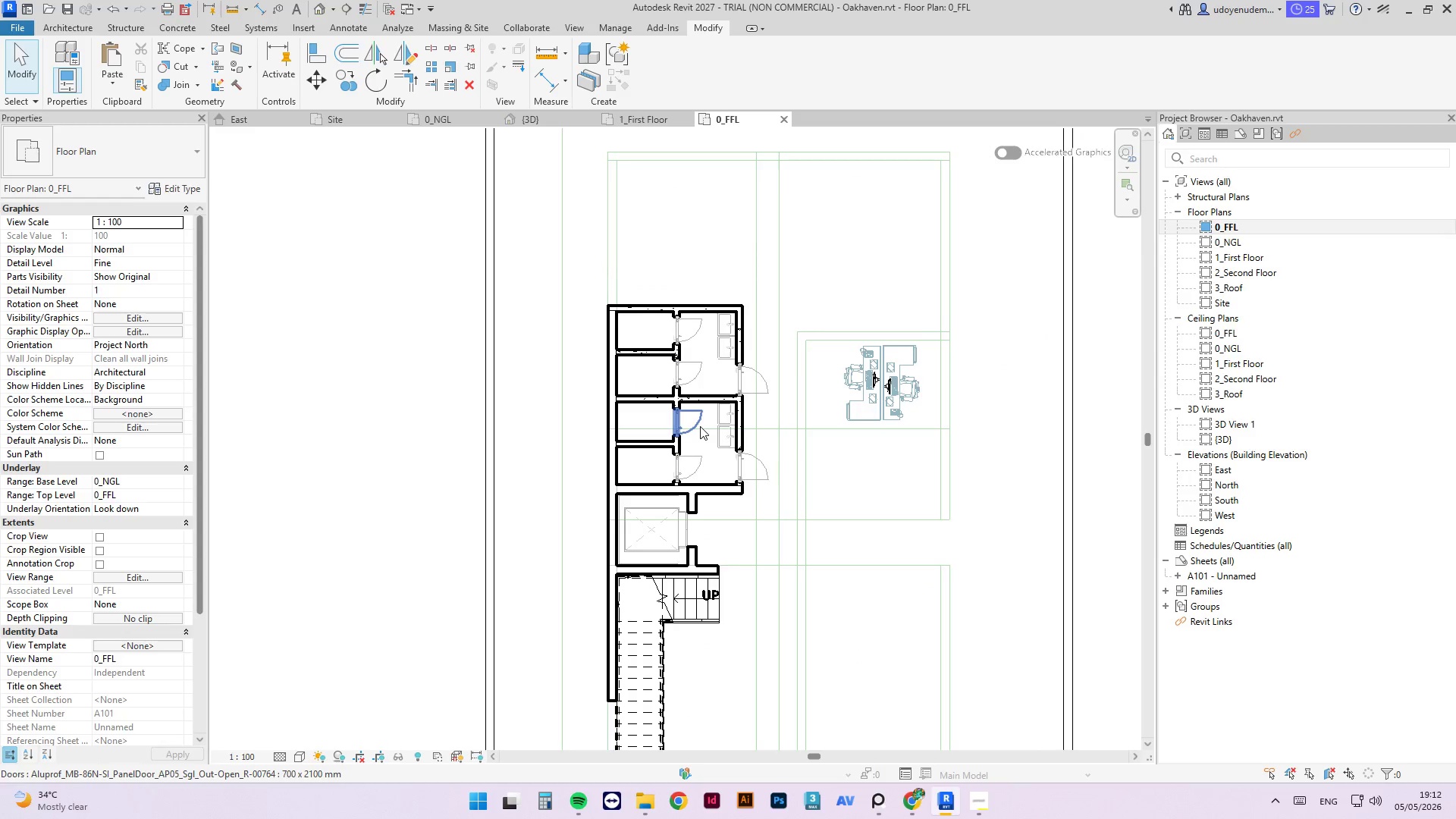 
type(cm)
 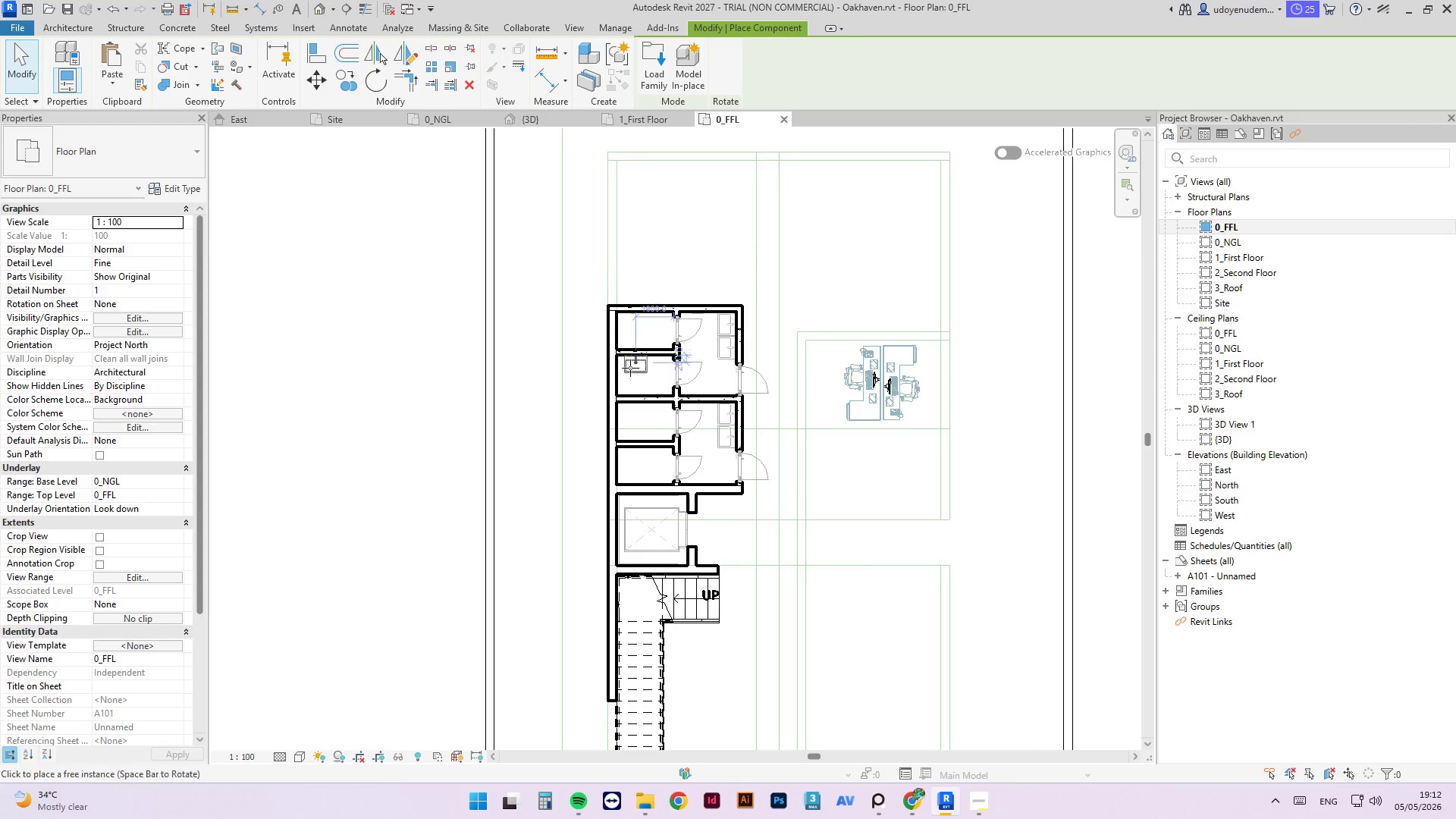 
scroll: coordinate [603, 366], scroll_direction: up, amount: 4.0
 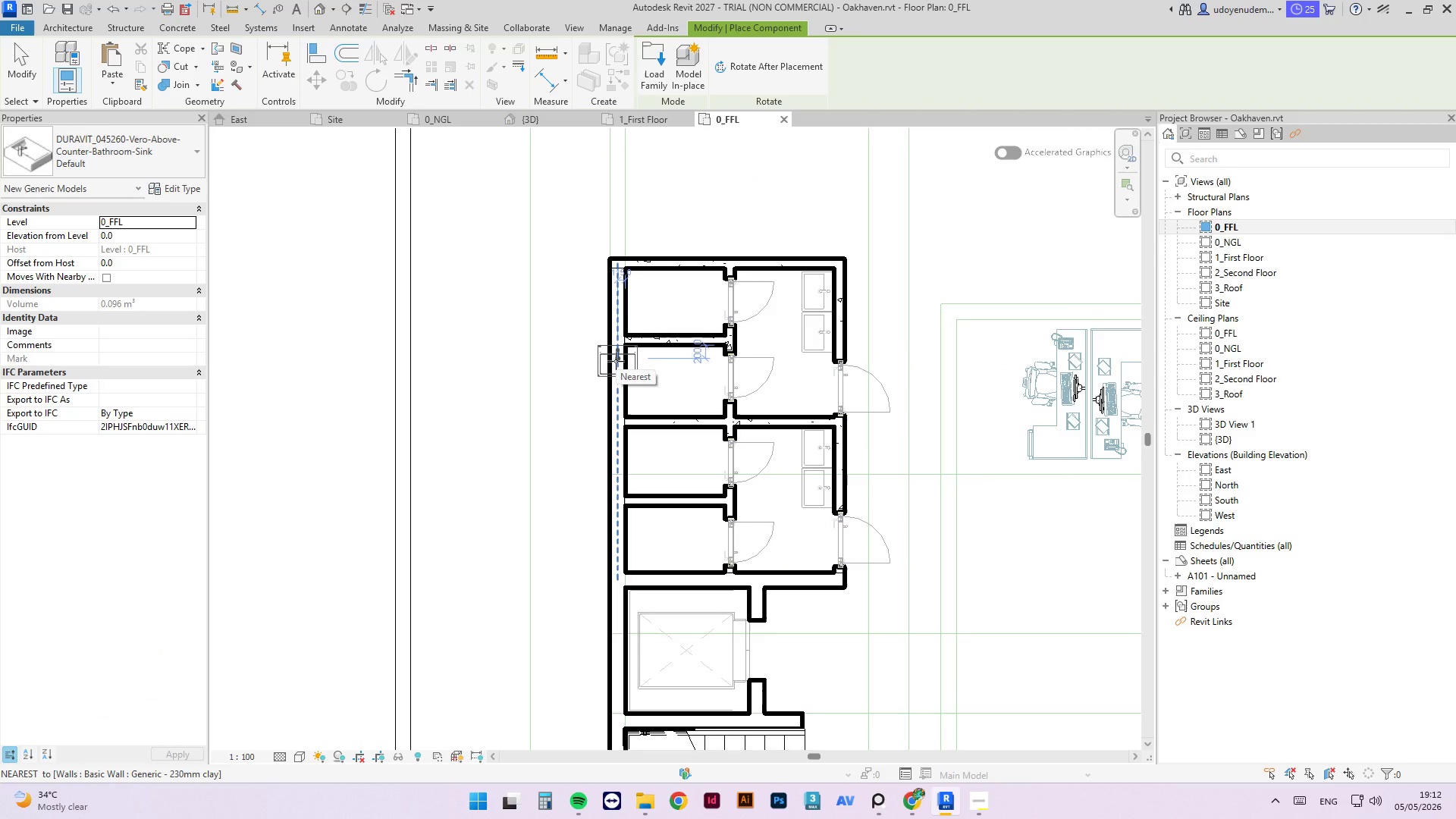 
key(Escape)
 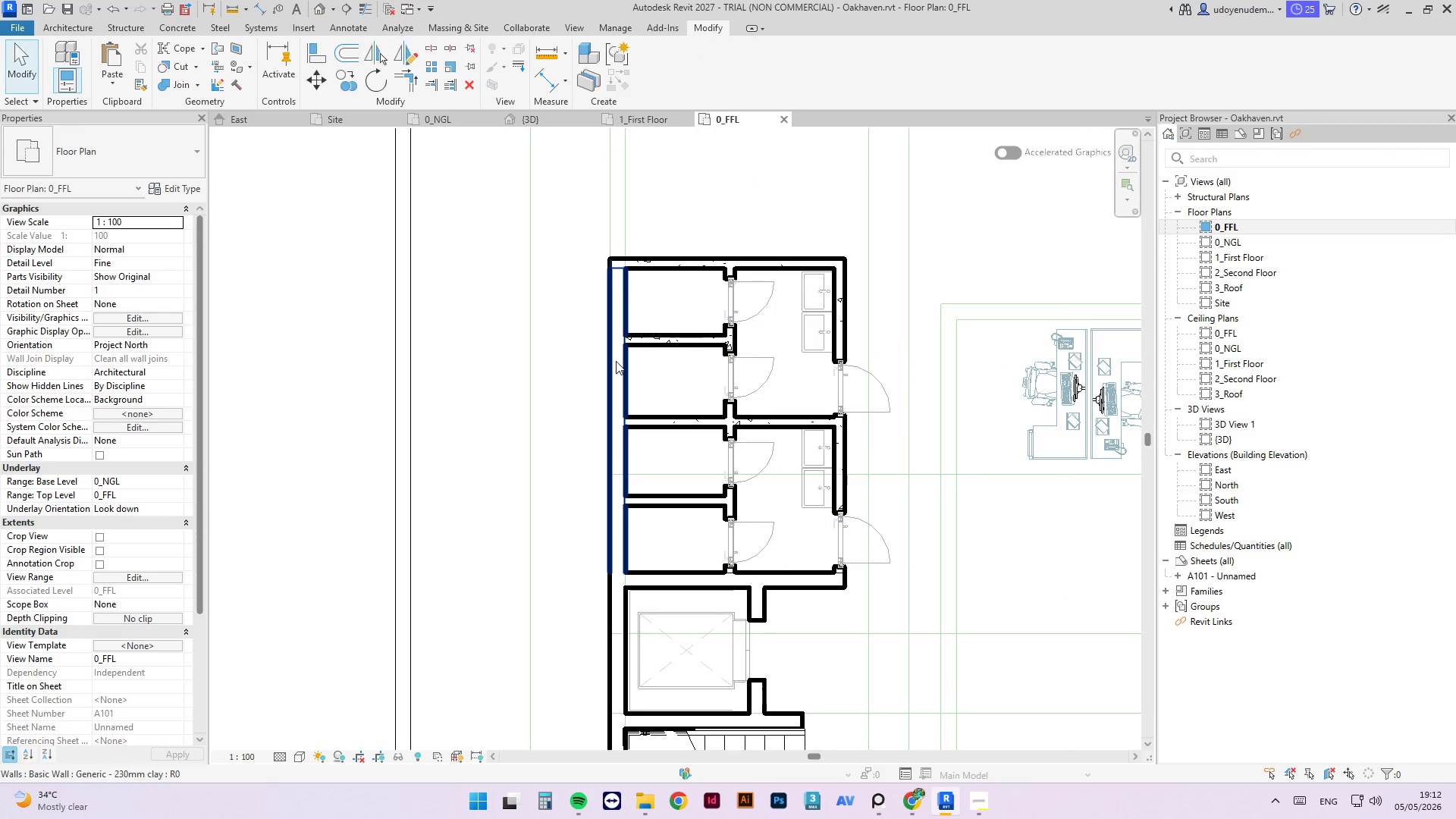 
key(Escape)
 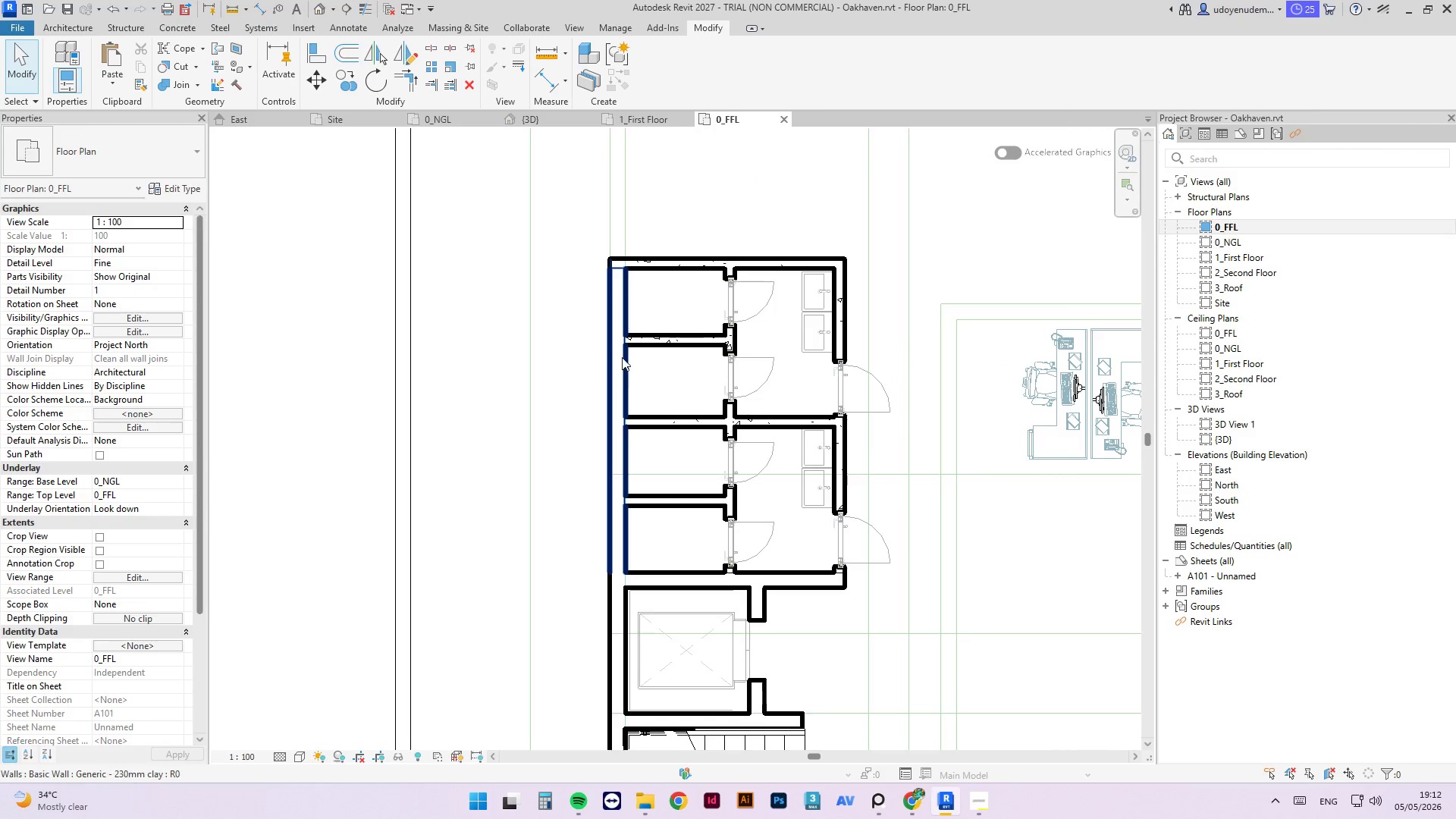 
key(Escape)
 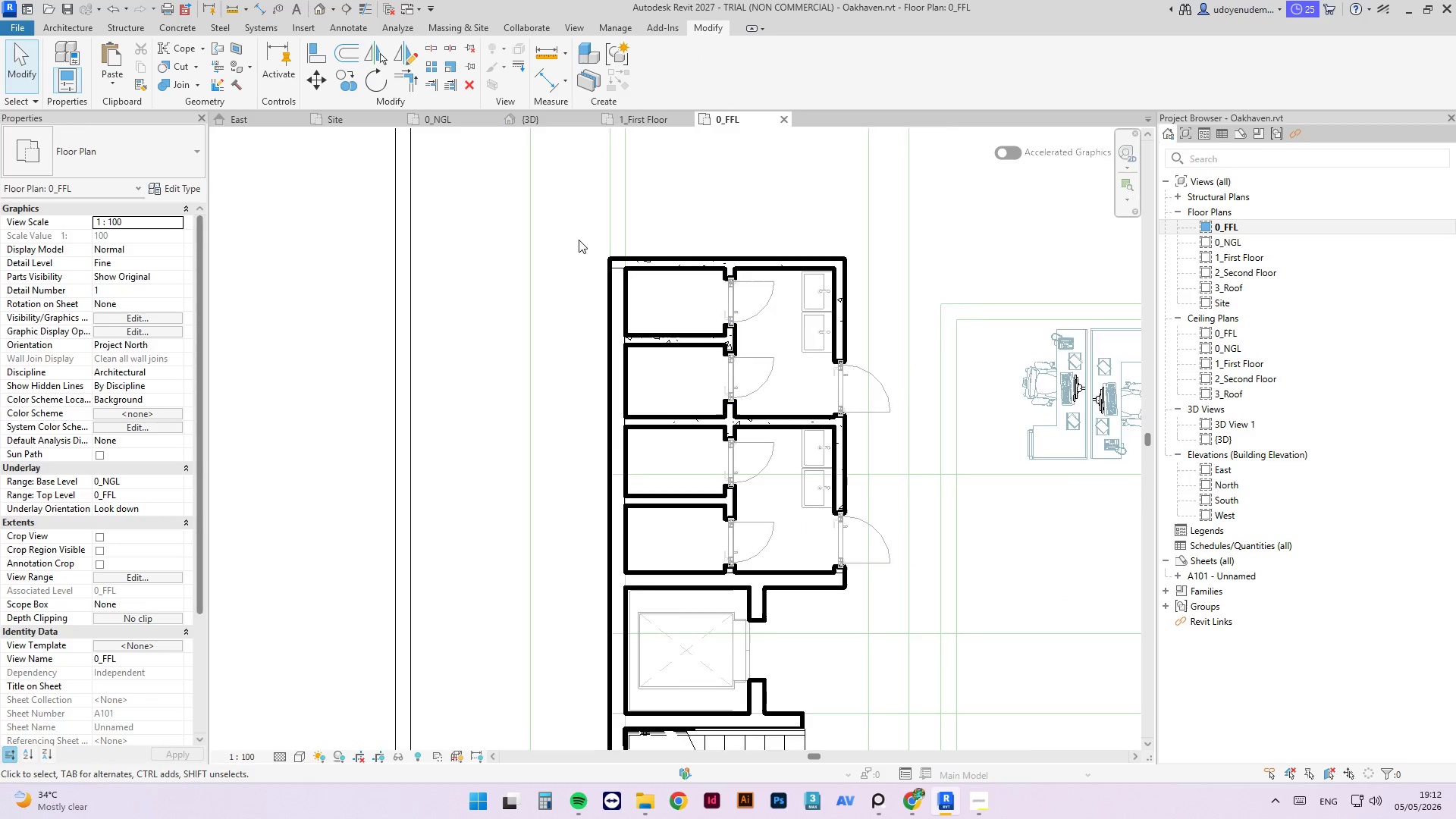 
left_click([645, 371])
 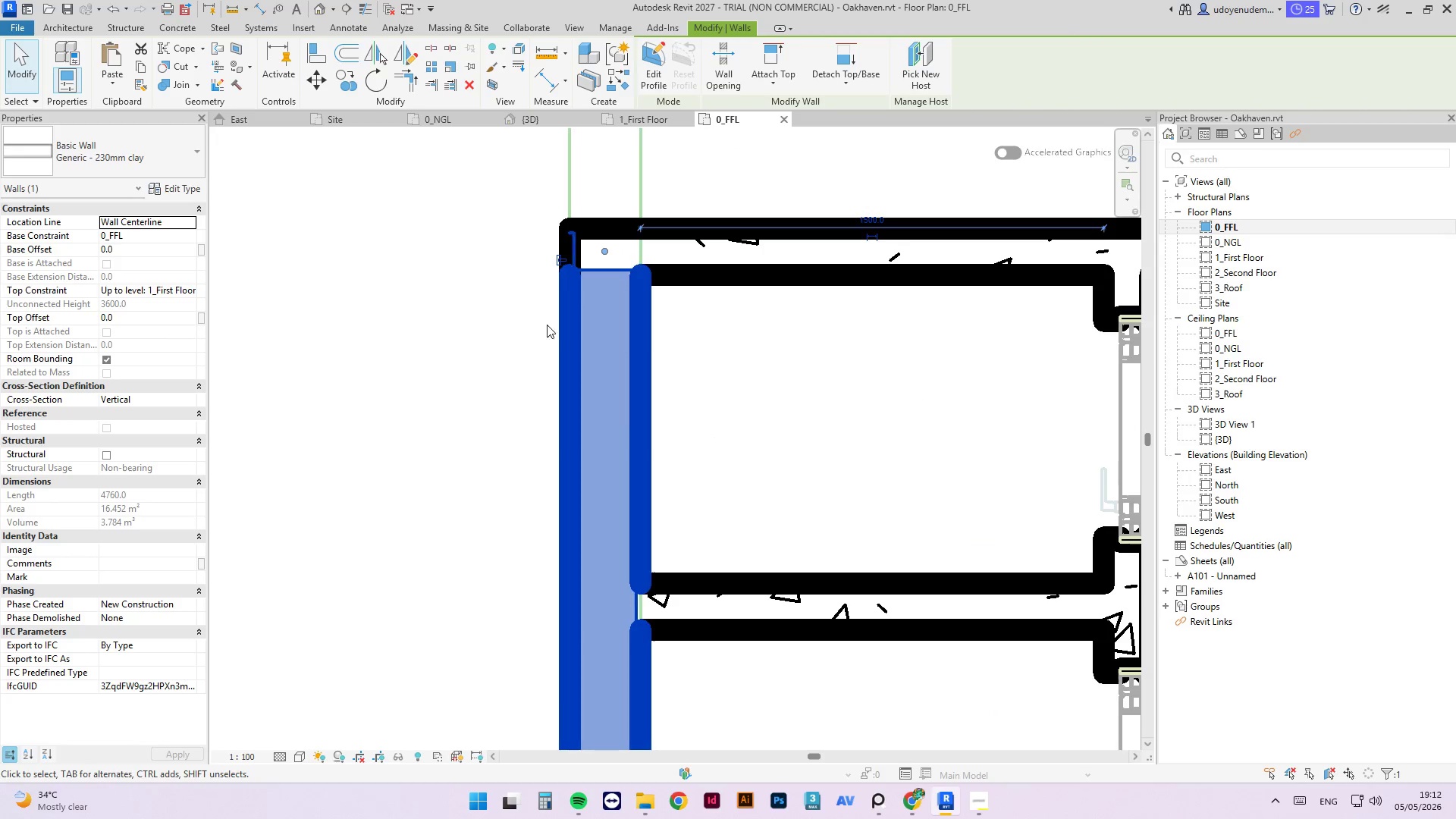 
scroll: coordinate [608, 300], scroll_direction: up, amount: 11.0
 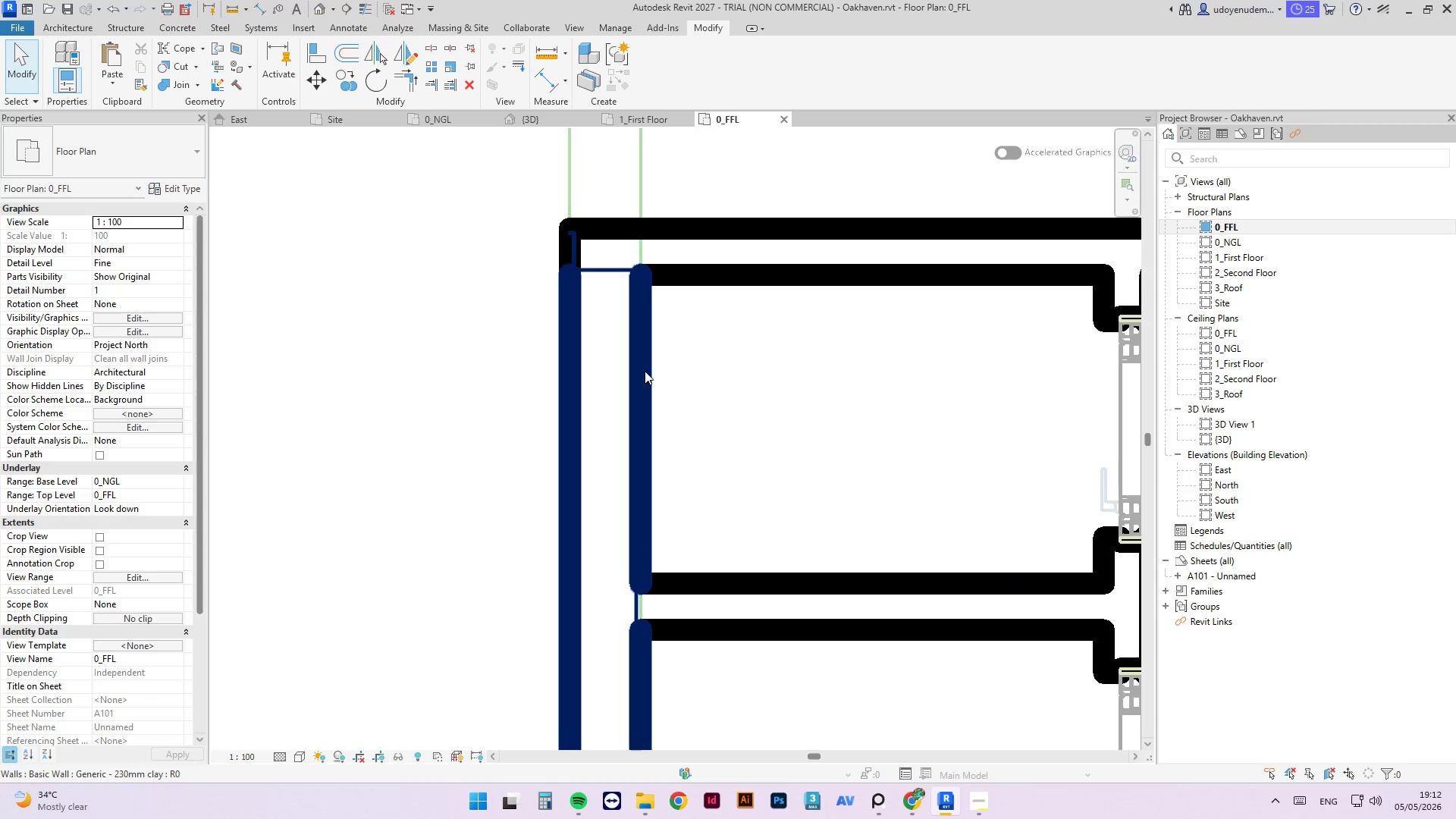 
scroll: coordinate [558, 329], scroll_direction: down, amount: 11.0
 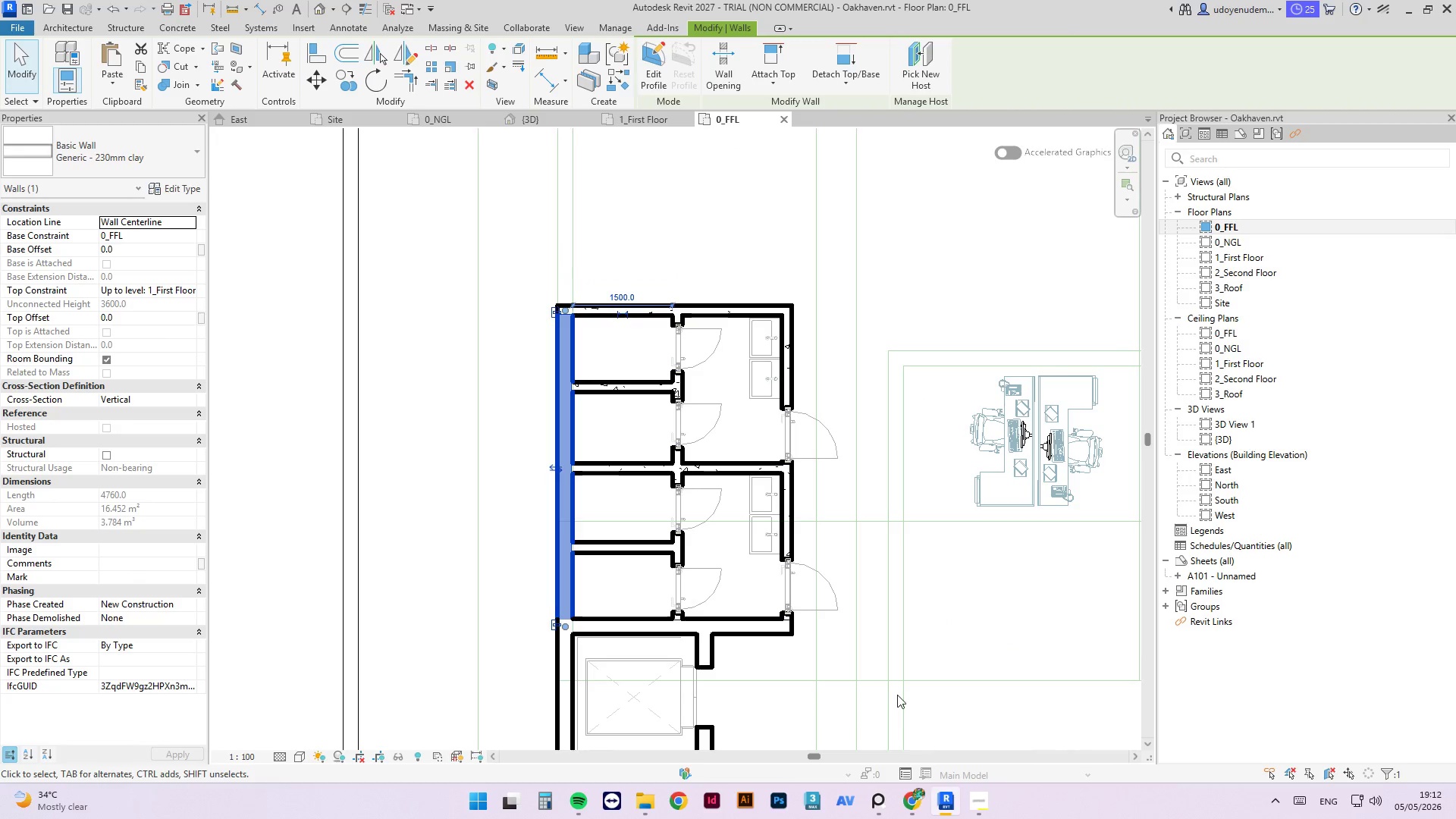 
key(Control+ControlLeft)
 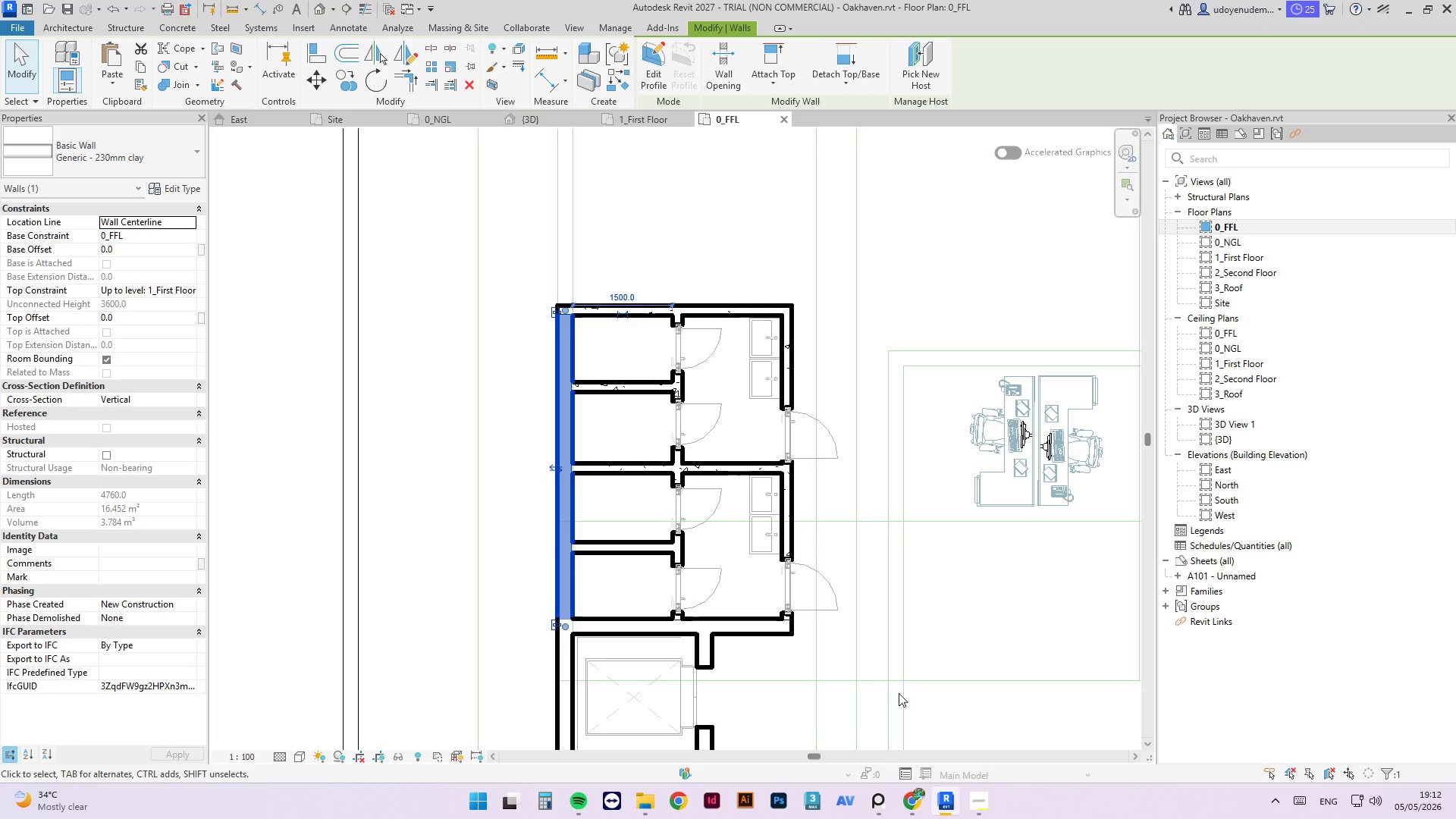 
key(Control+S)
 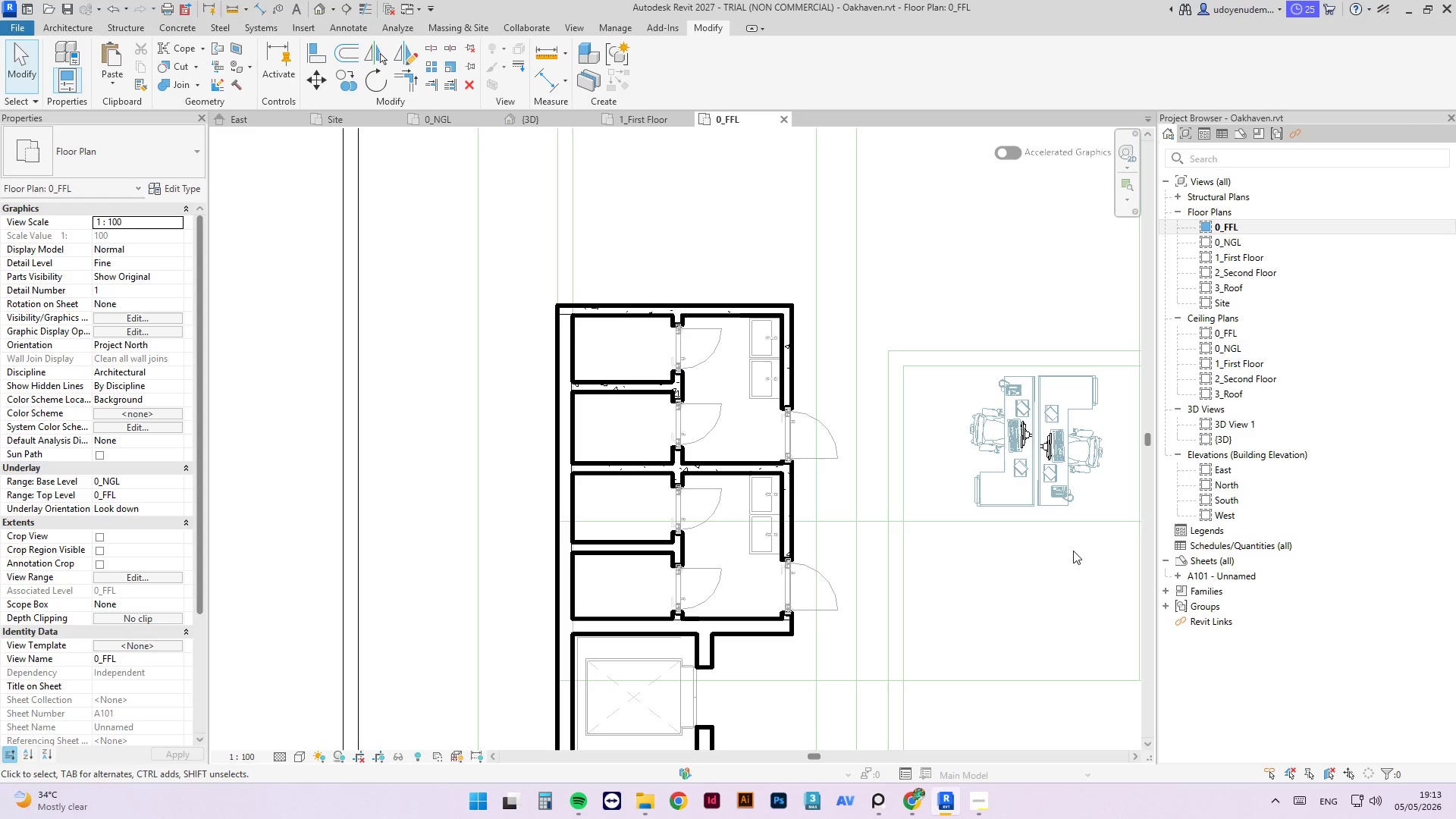 
wait(63.8)
 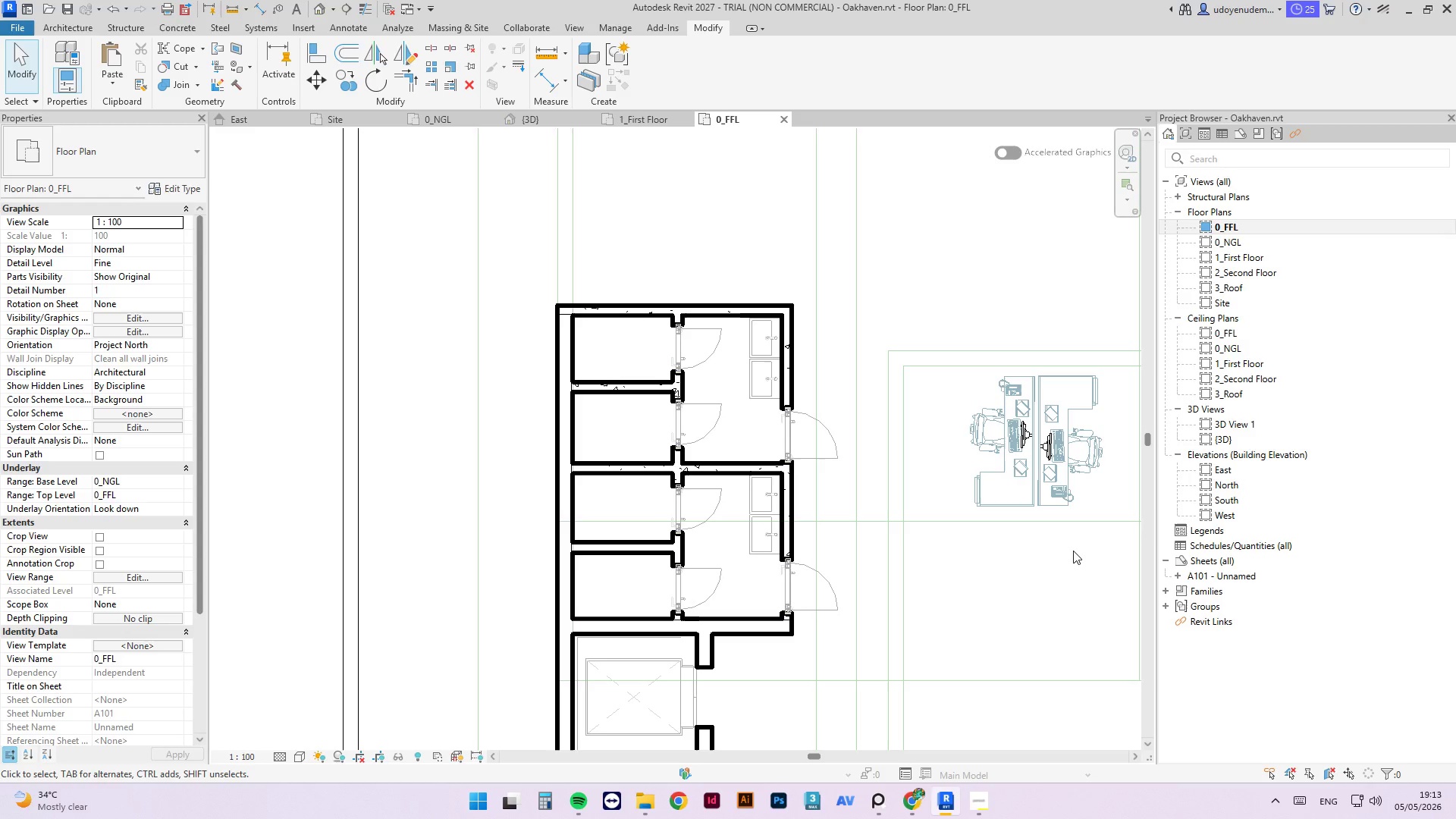 
scroll: coordinate [745, 303], scroll_direction: up, amount: 3.0
 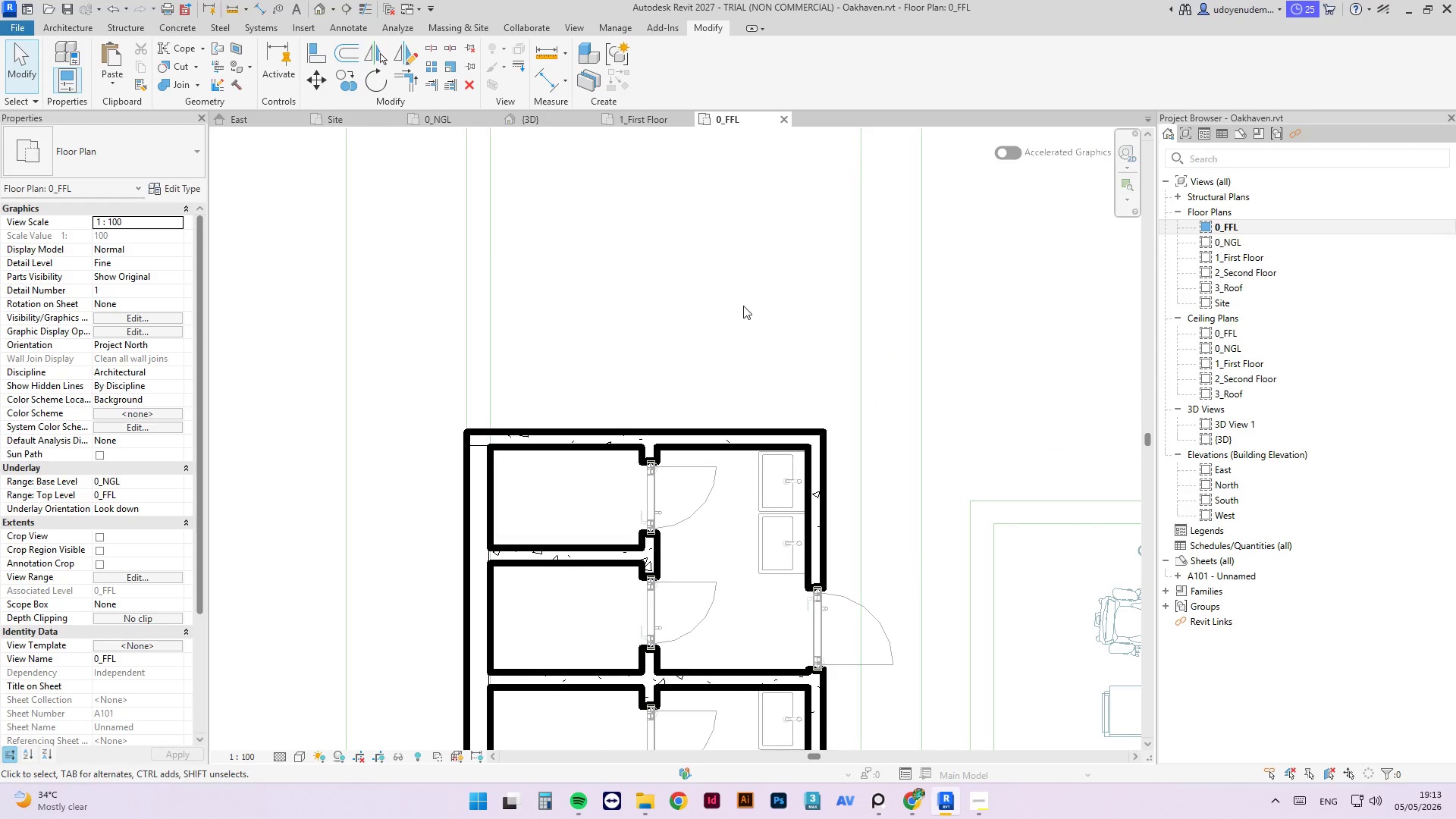 
left_click([743, 306])
 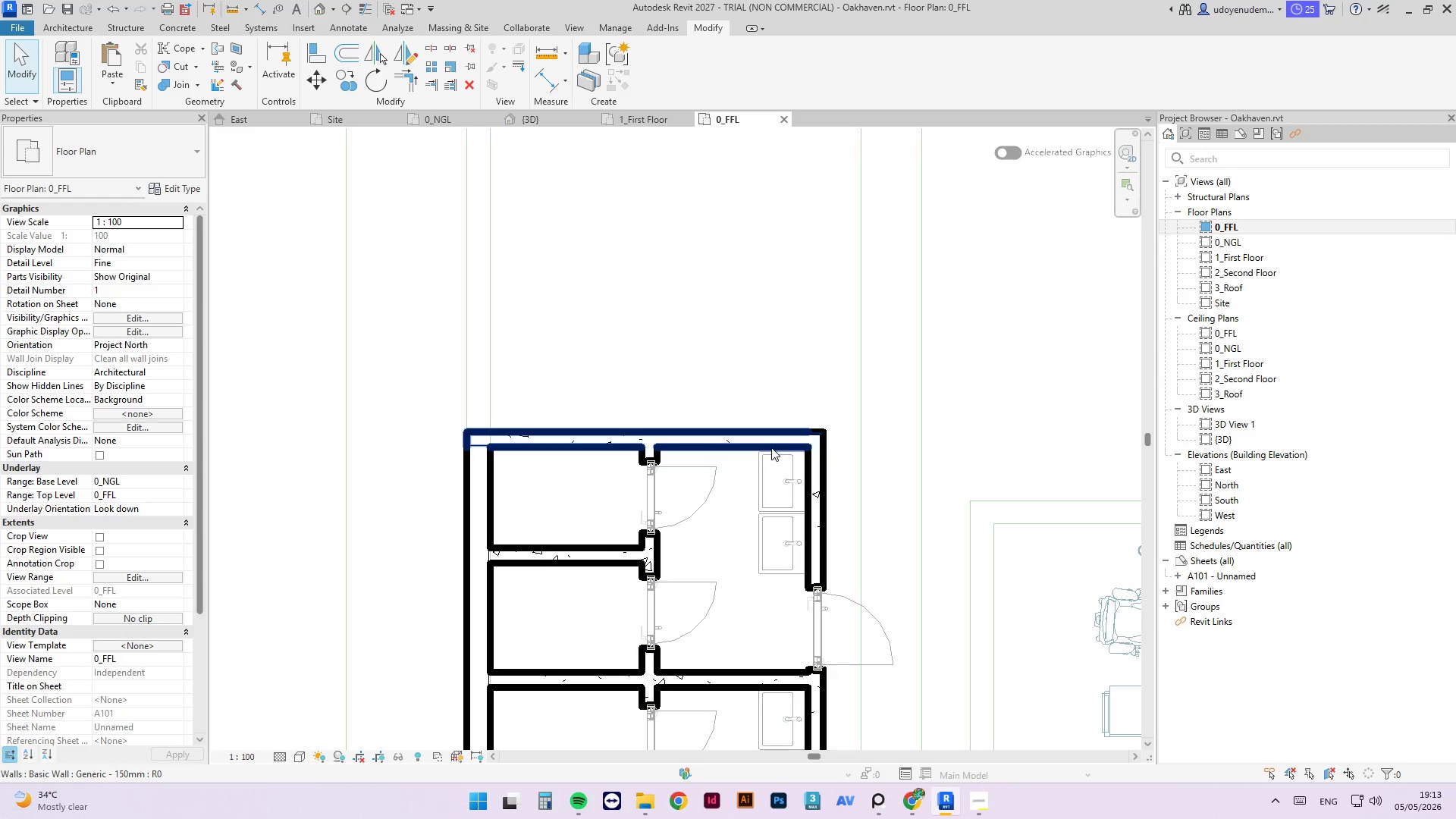 
wait(25.22)
 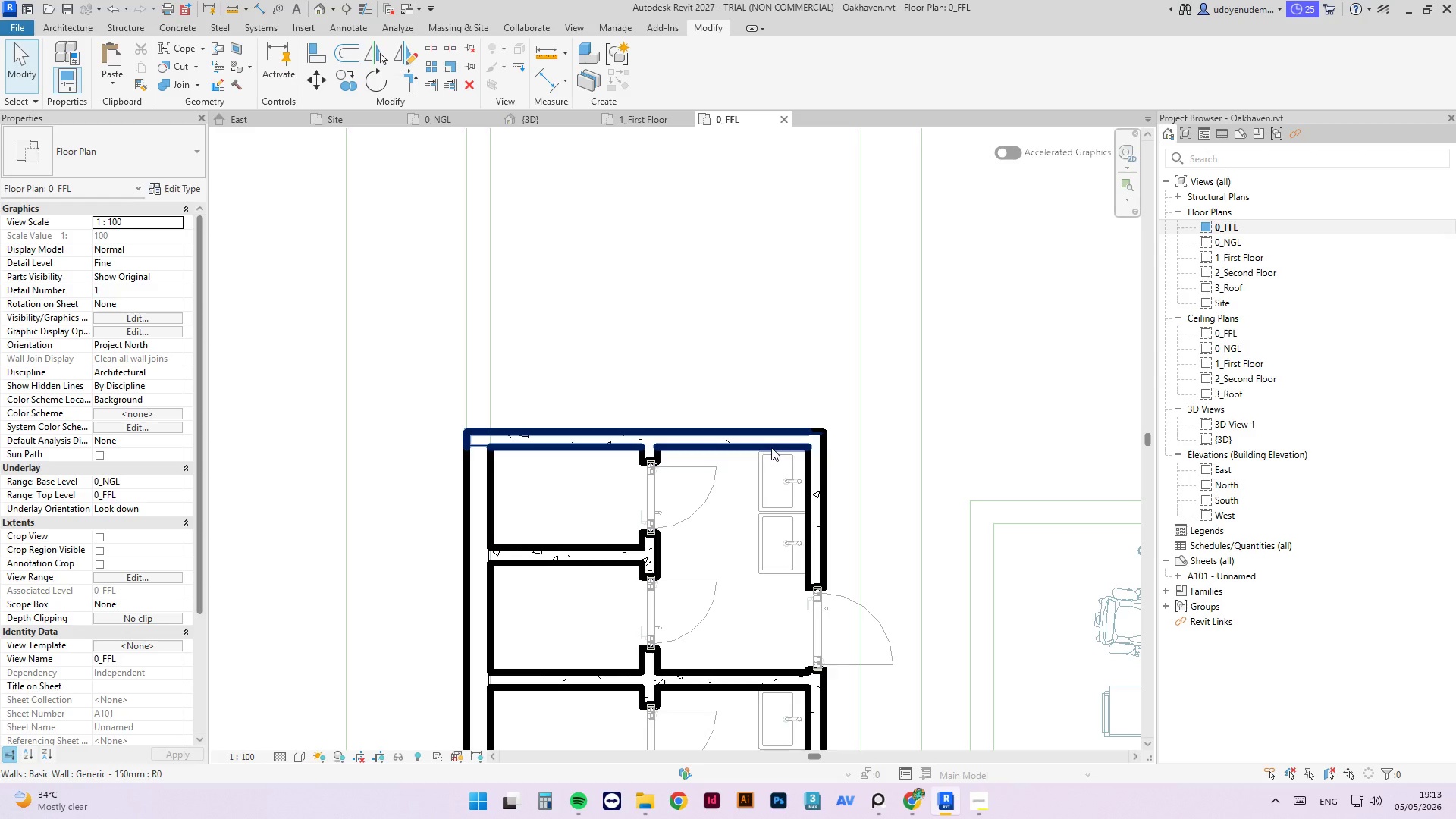 
key(Escape)
 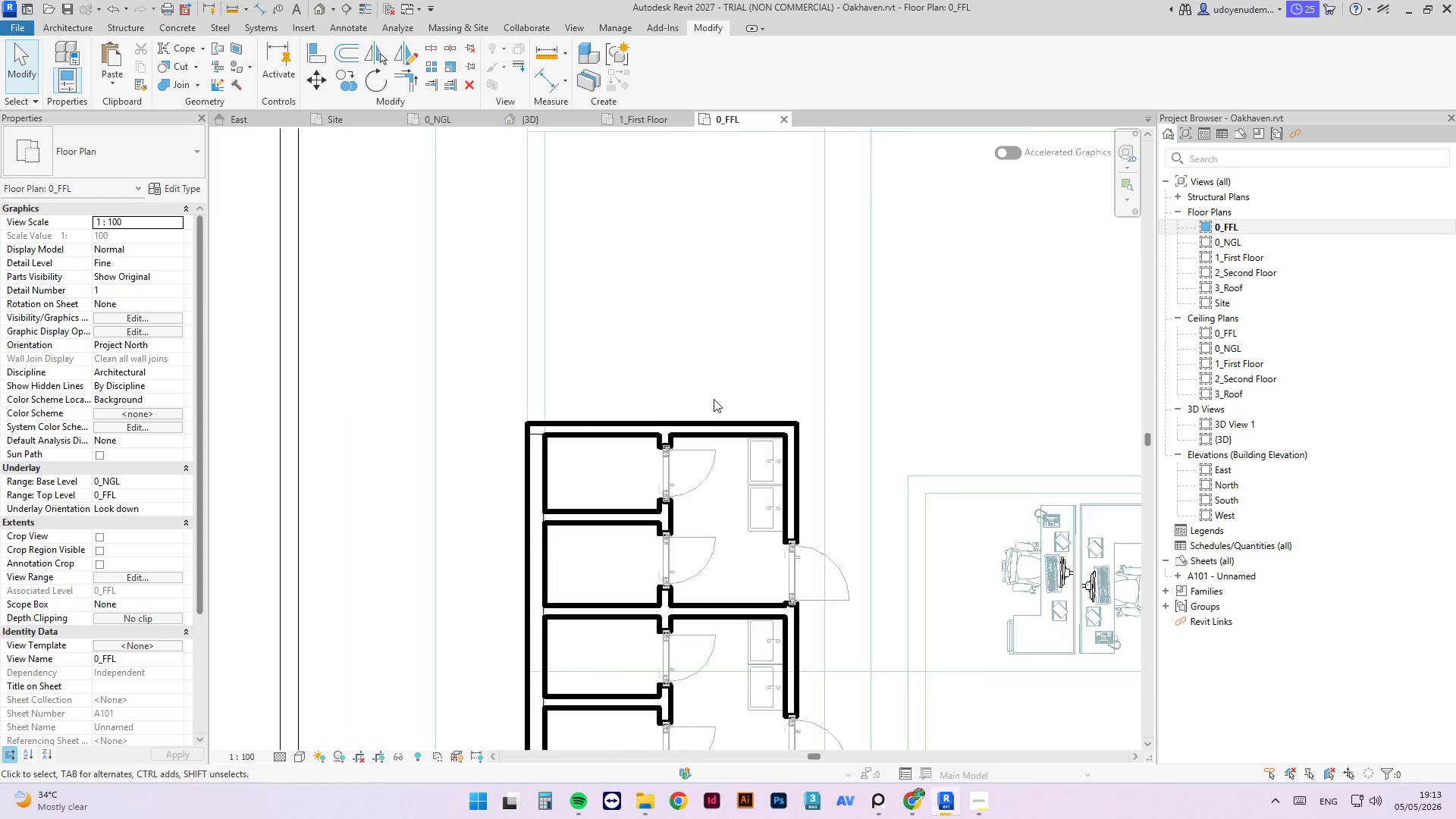 
scroll: coordinate [782, 358], scroll_direction: down, amount: 7.0
 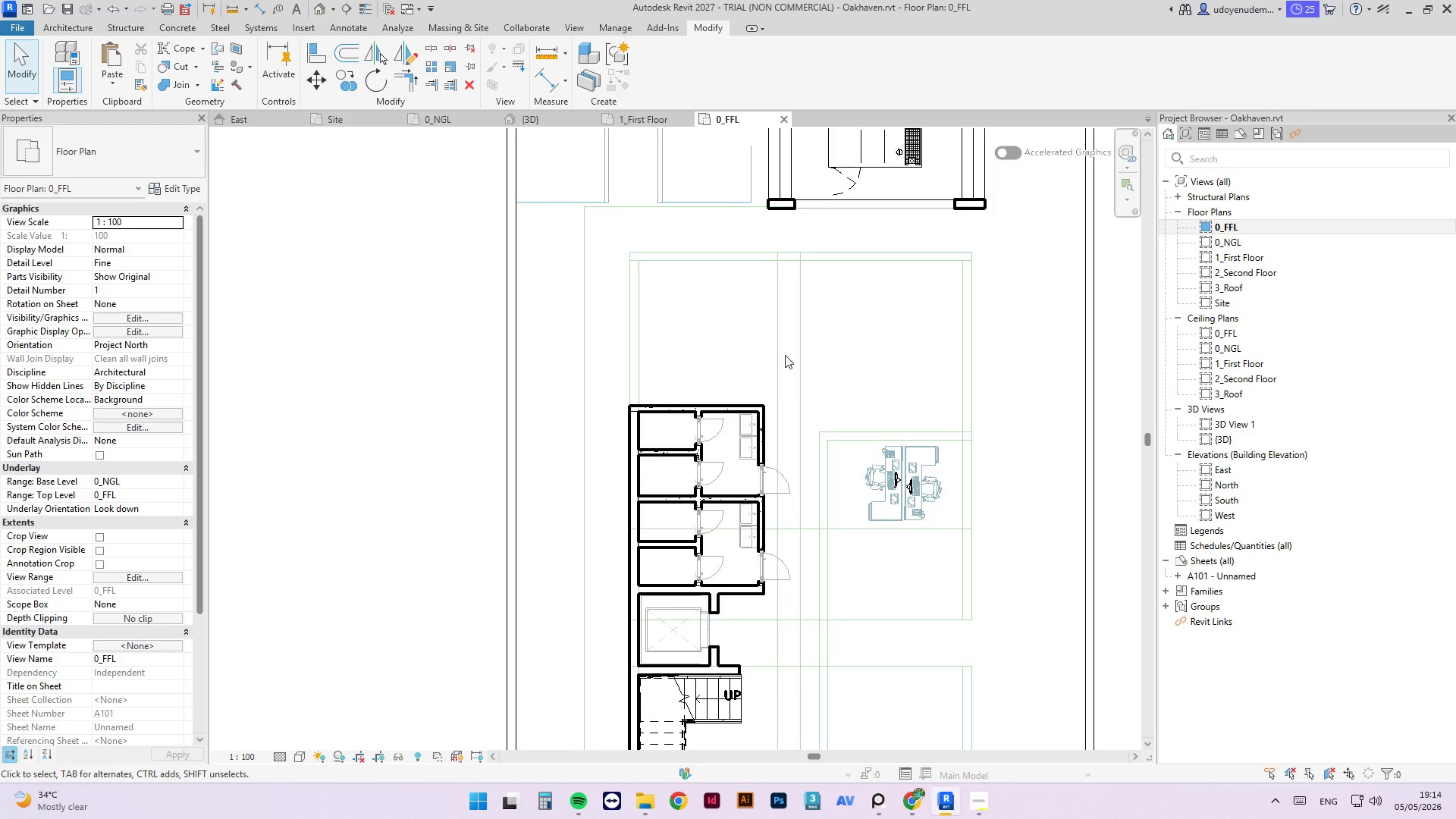 
scroll: coordinate [749, 405], scroll_direction: up, amount: 3.0
 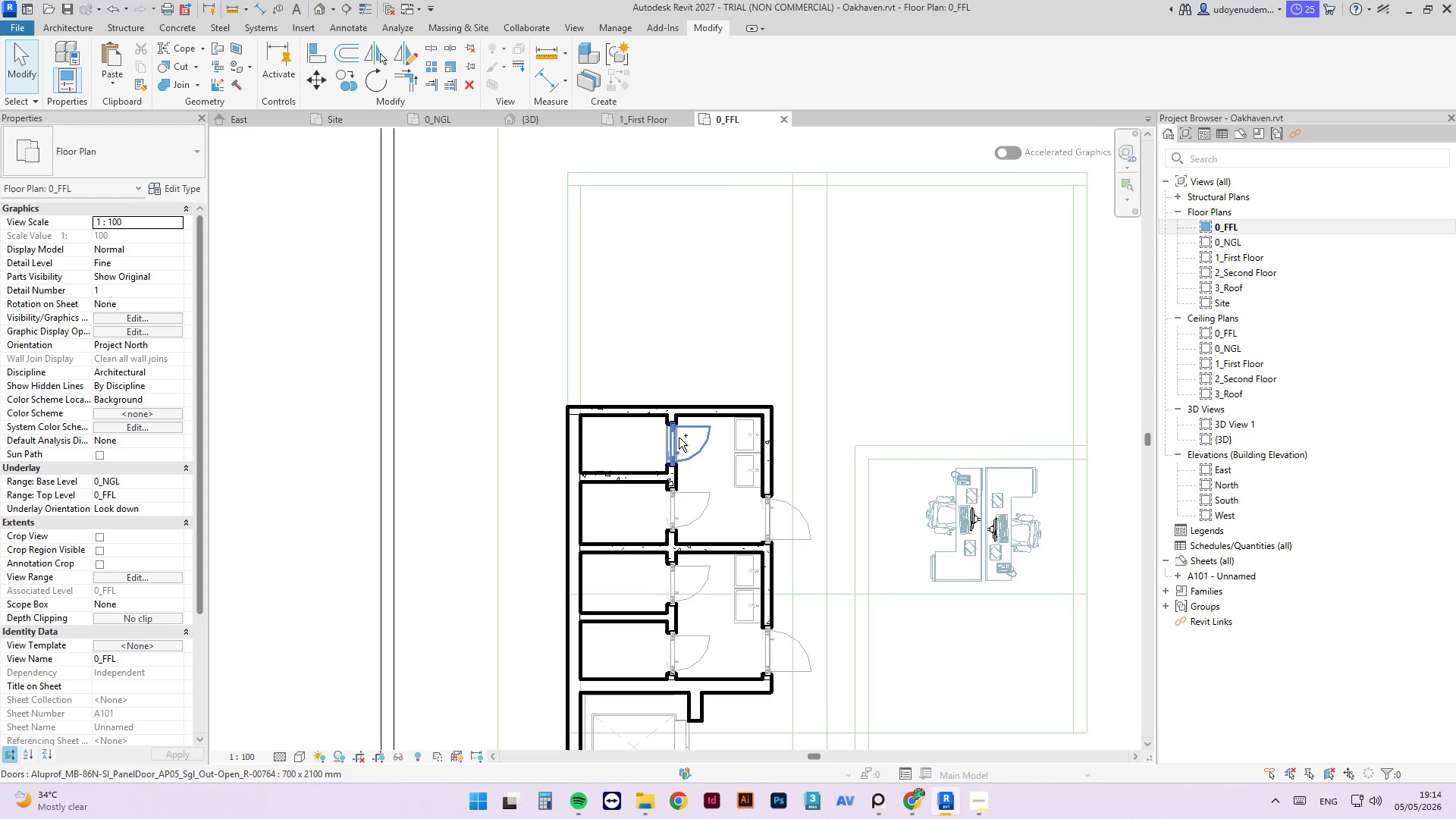 
key(Control+S)
 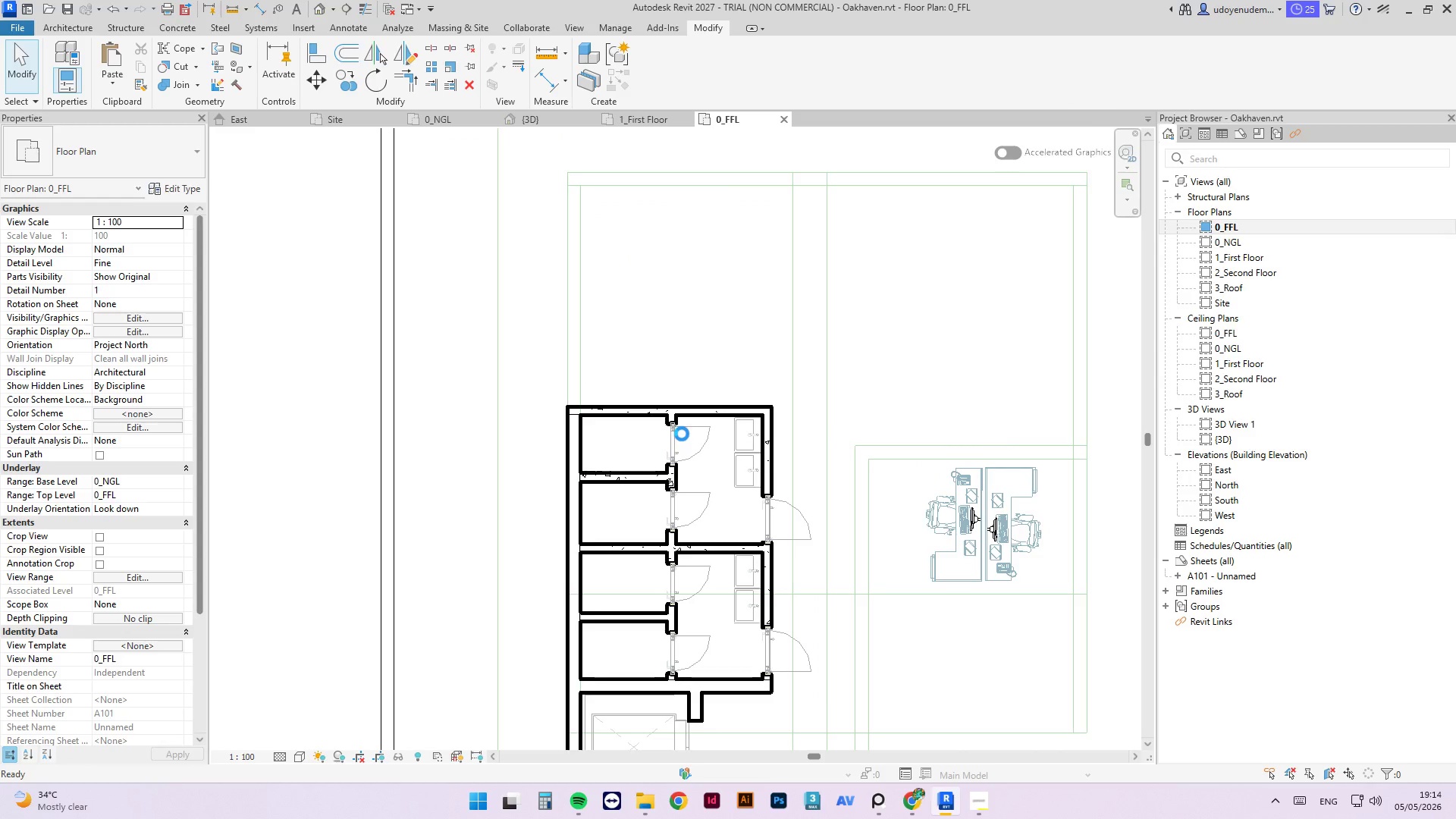 
scroll: coordinate [696, 408], scroll_direction: down, amount: 4.0
 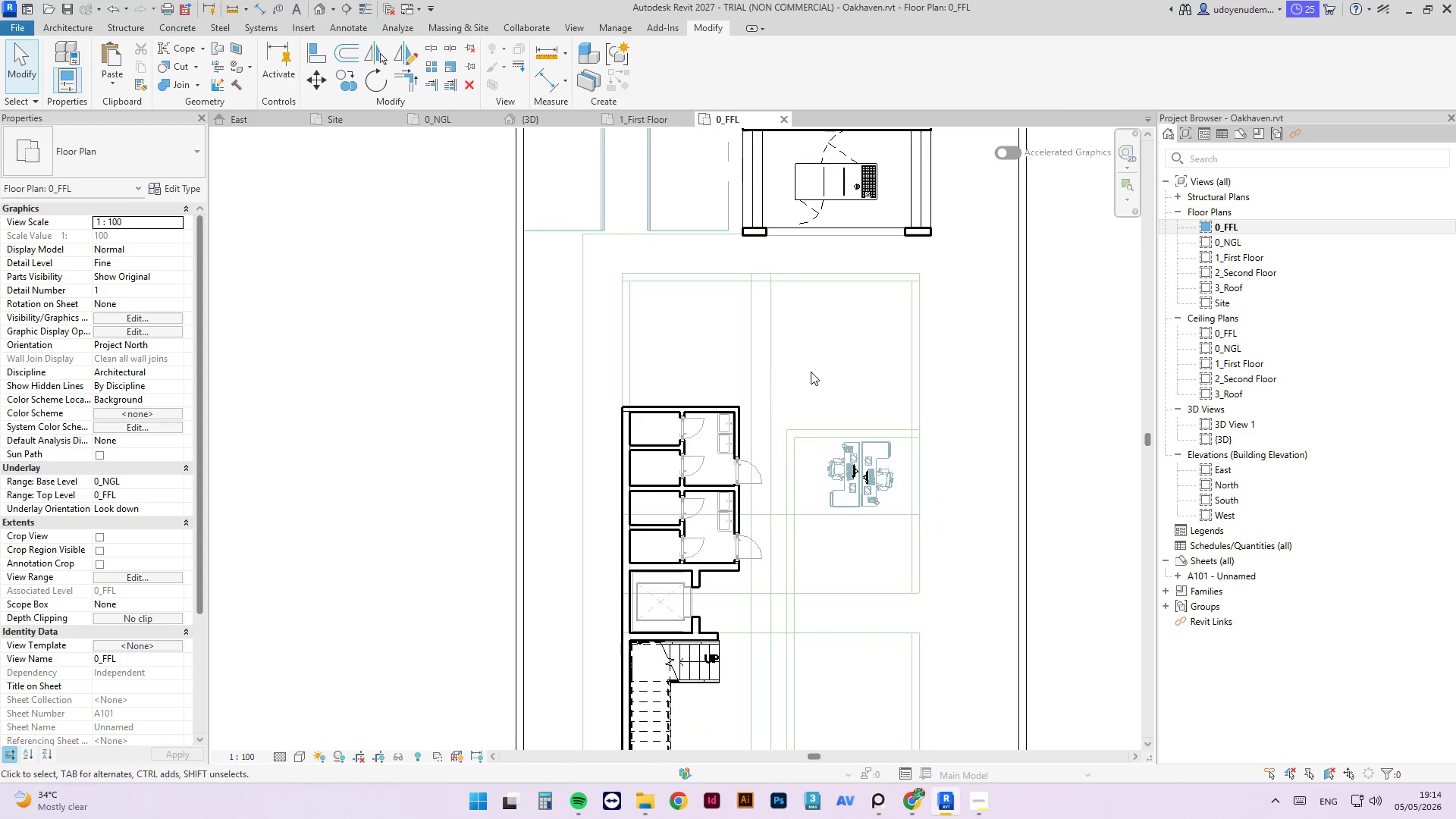 
scroll: coordinate [962, 636], scroll_direction: none, amount: 0.0
 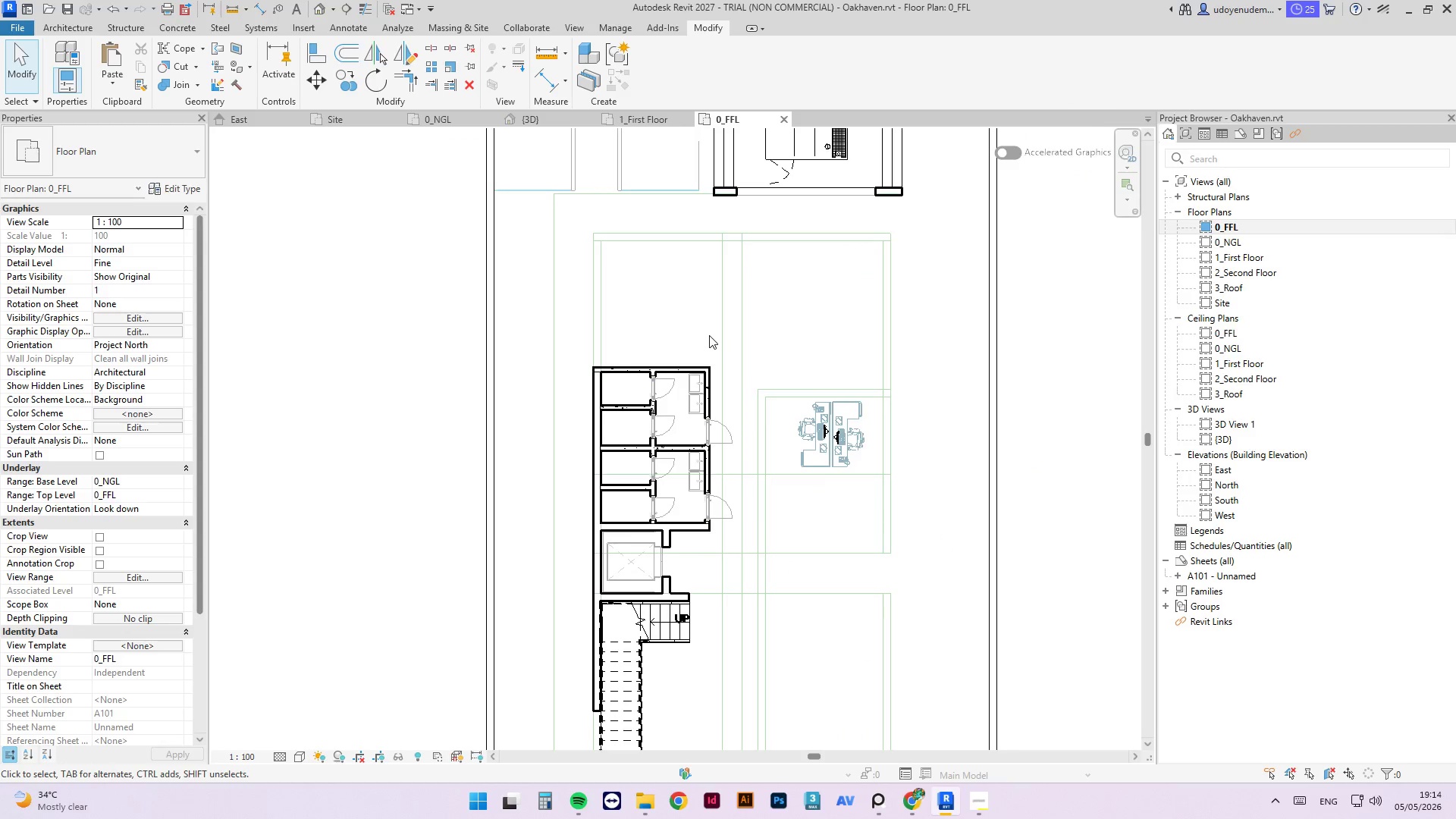 
wait(10.06)
 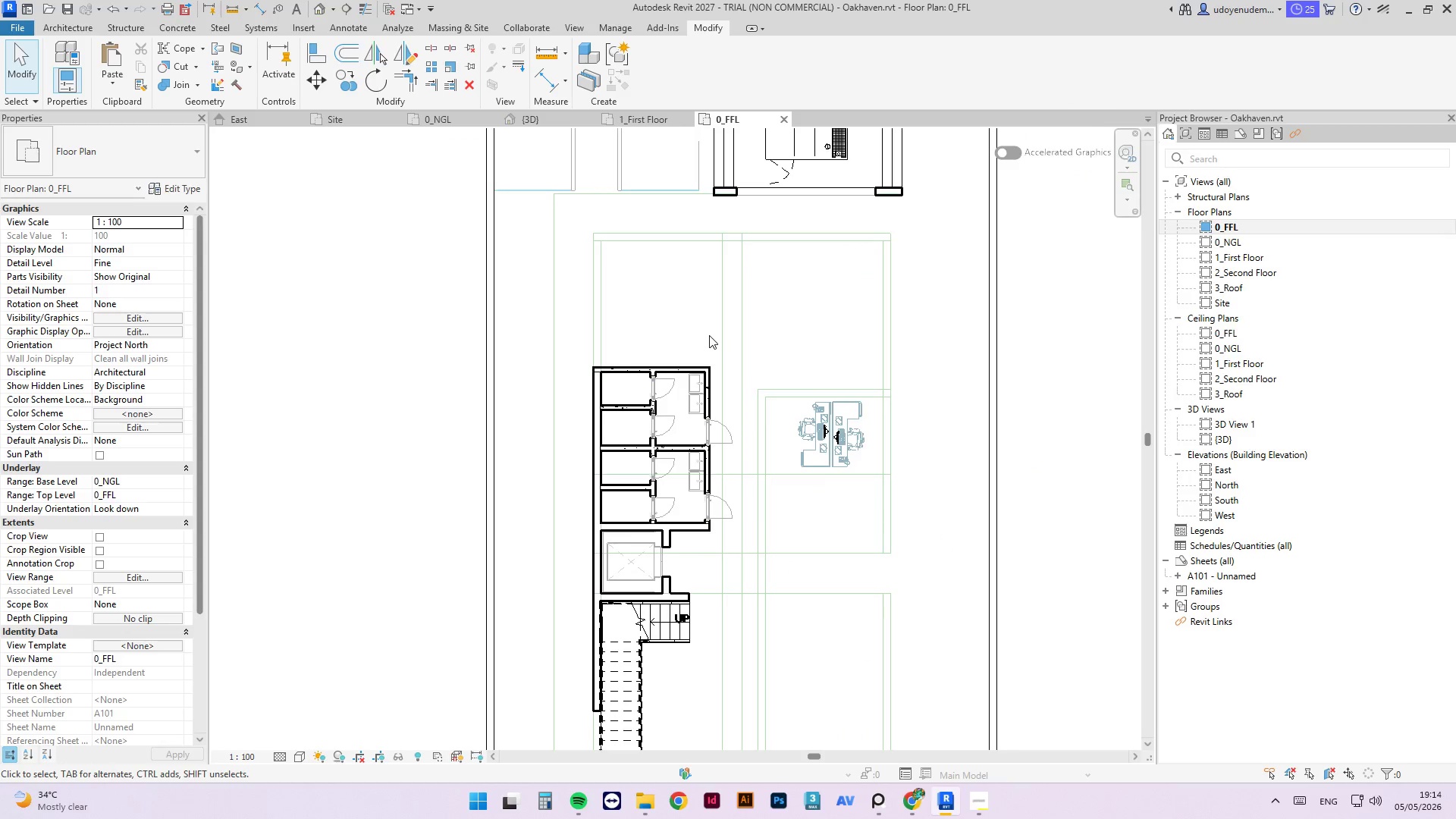 
scroll: coordinate [814, 401], scroll_direction: up, amount: 3.0
 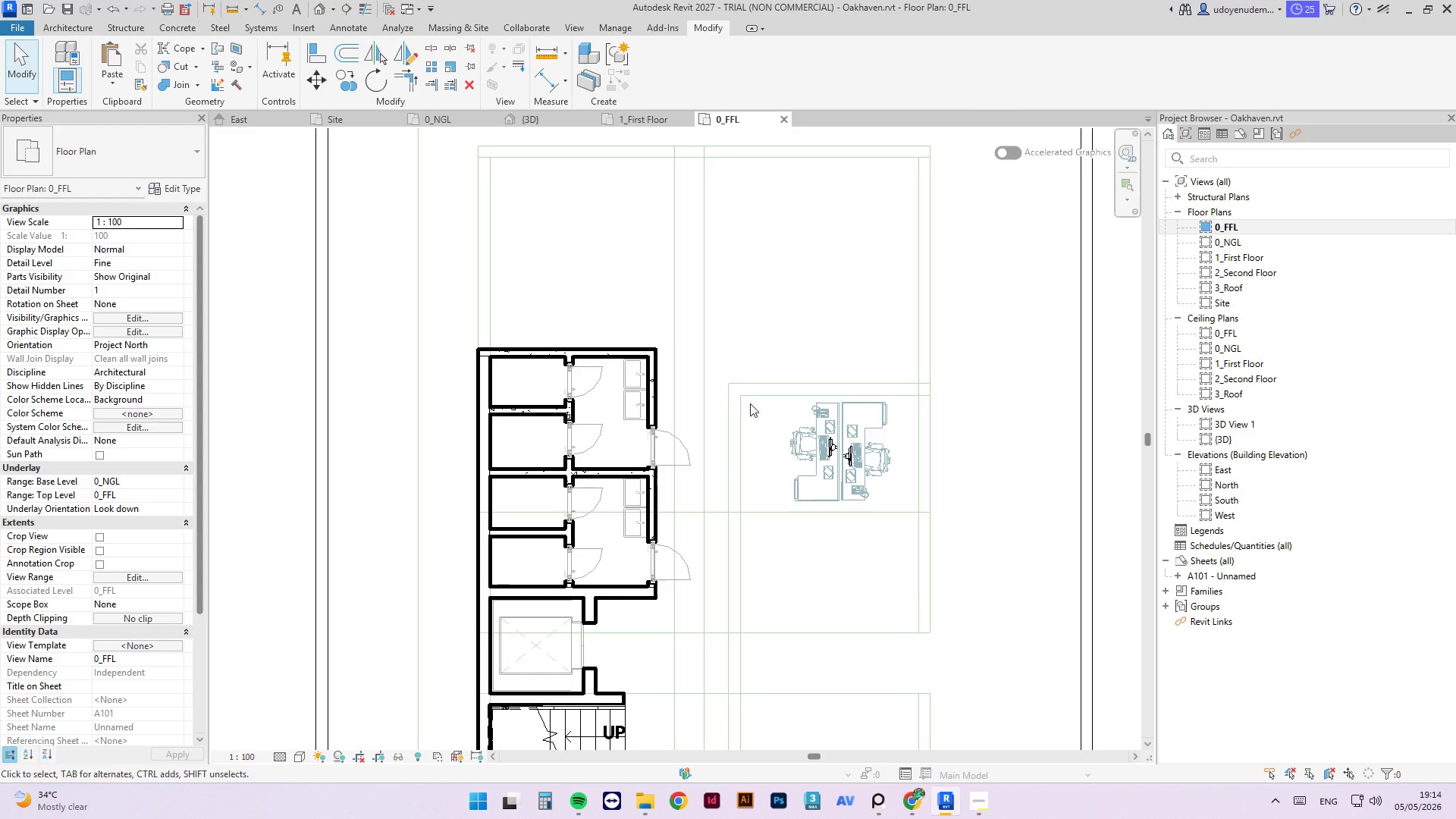 
scroll: coordinate [652, 359], scroll_direction: down, amount: 3.0
 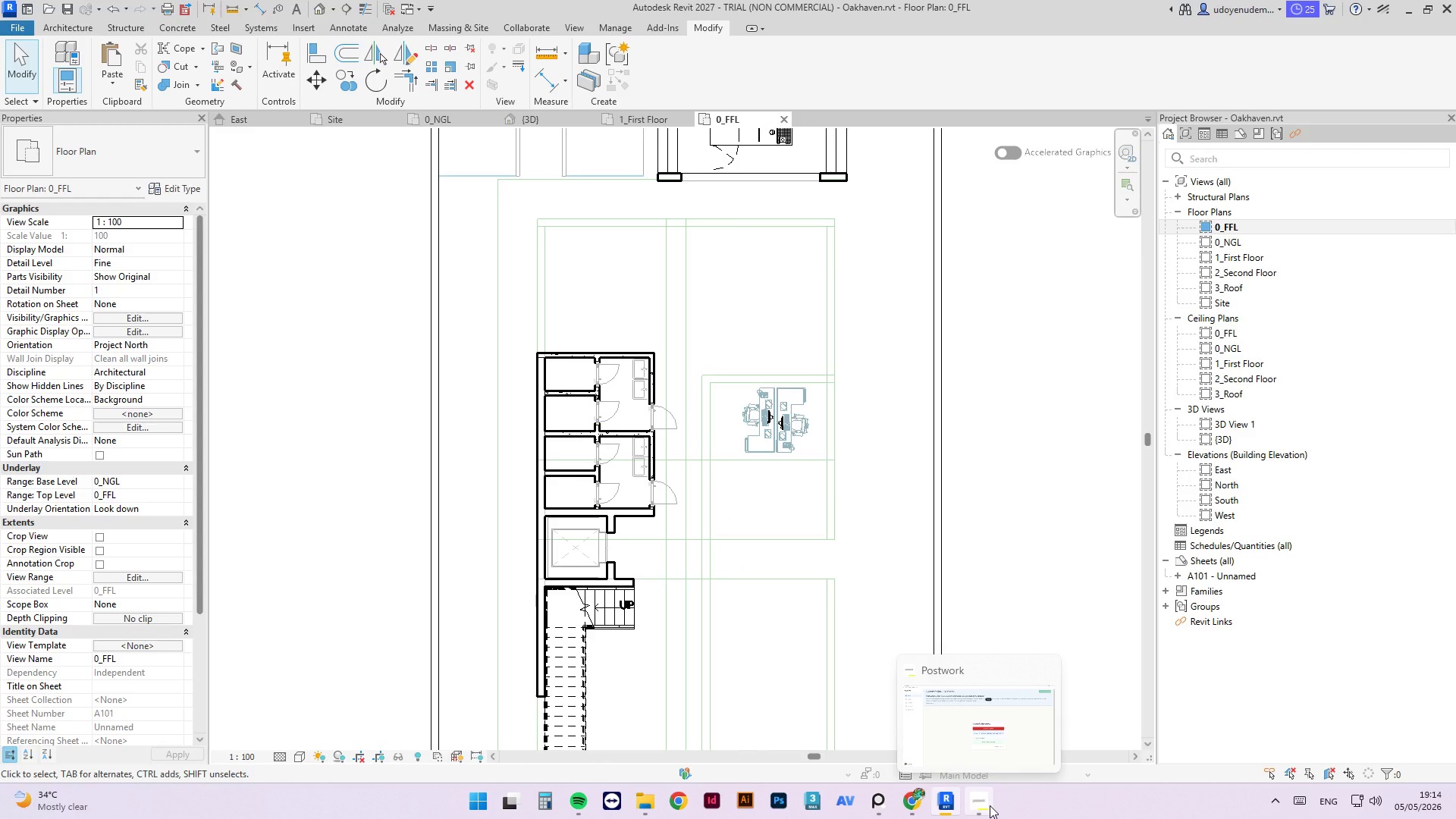 
left_click([989, 804])